 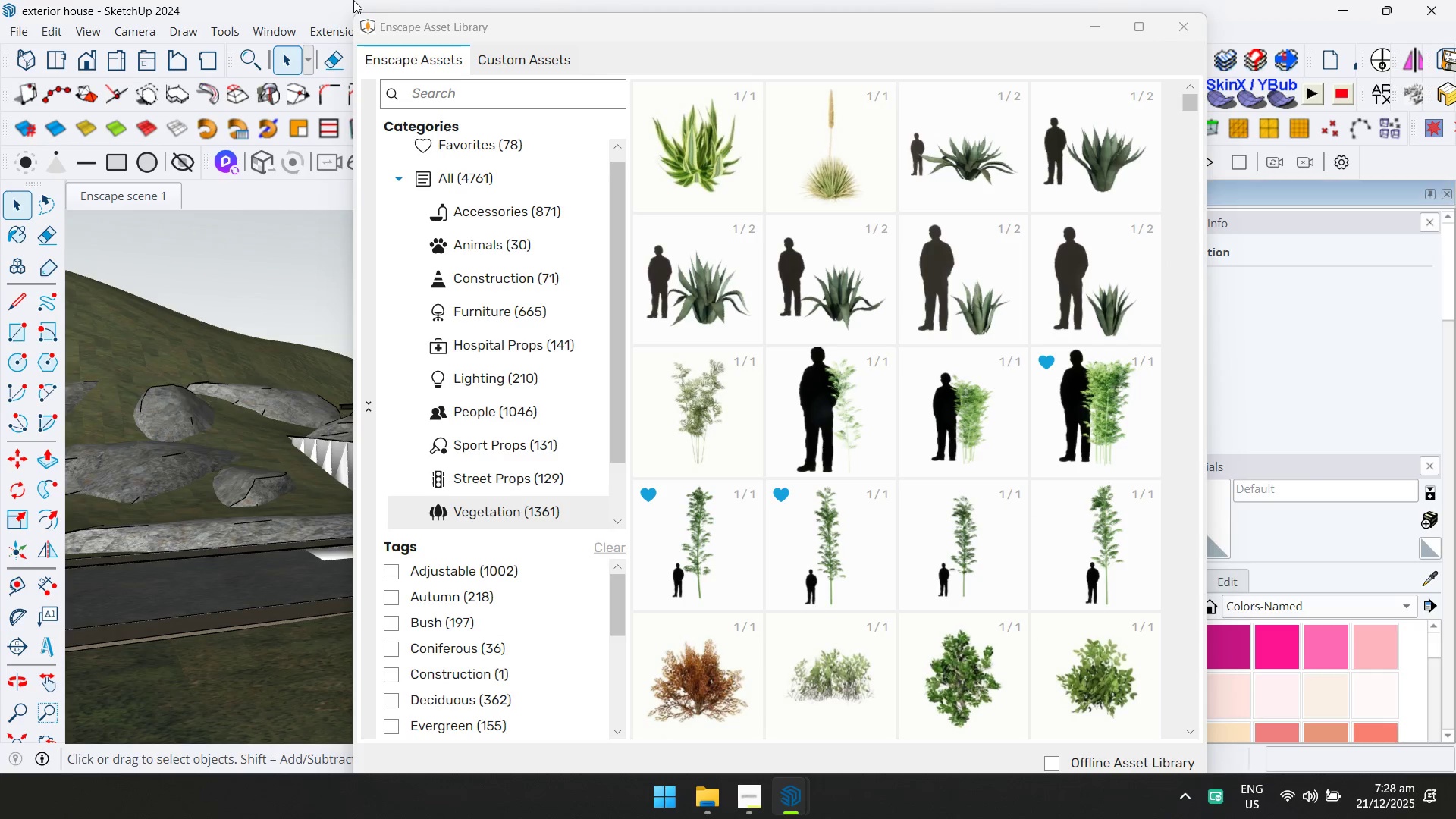 
left_click([305, 2])
 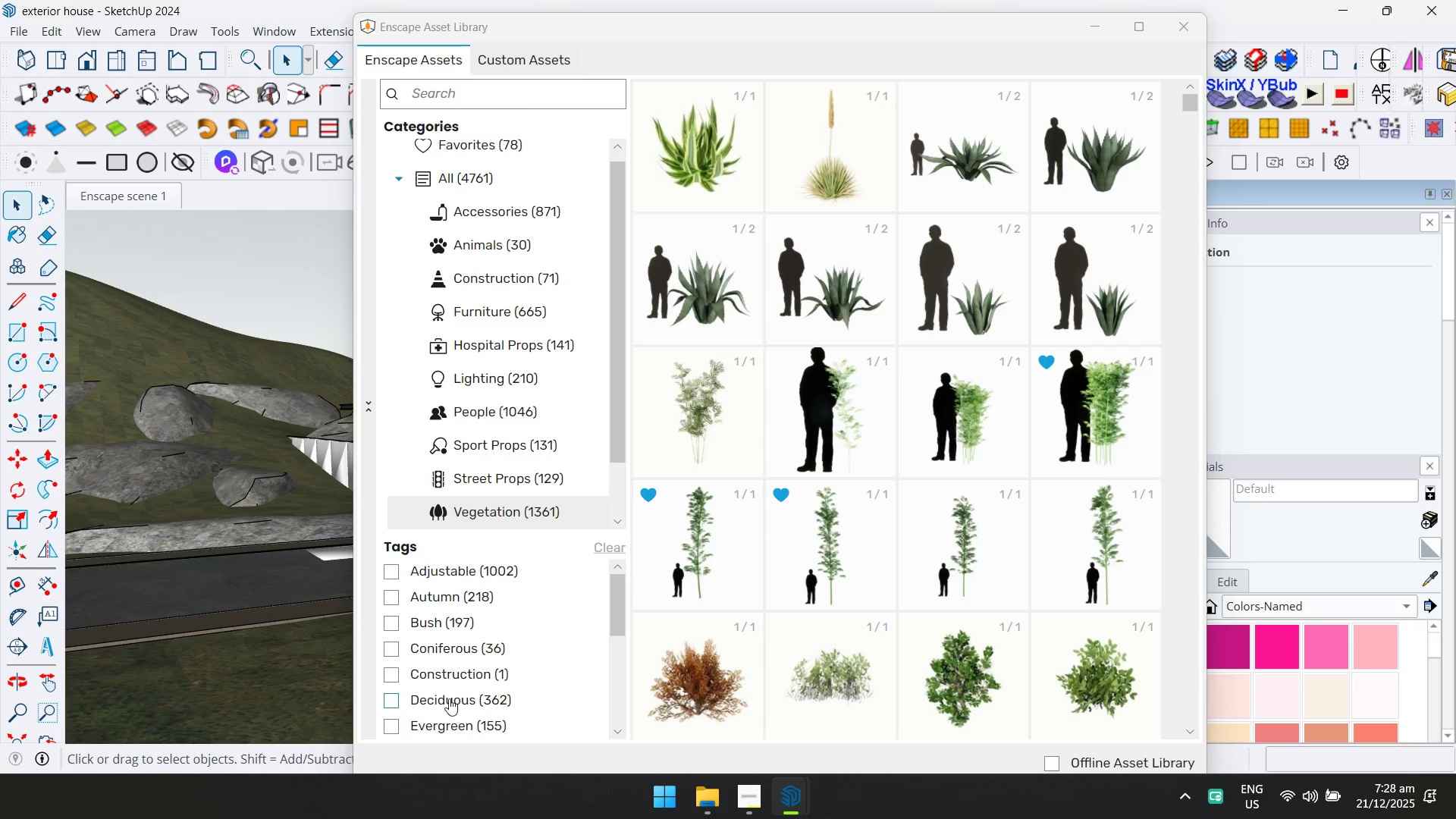 
wait(5.2)
 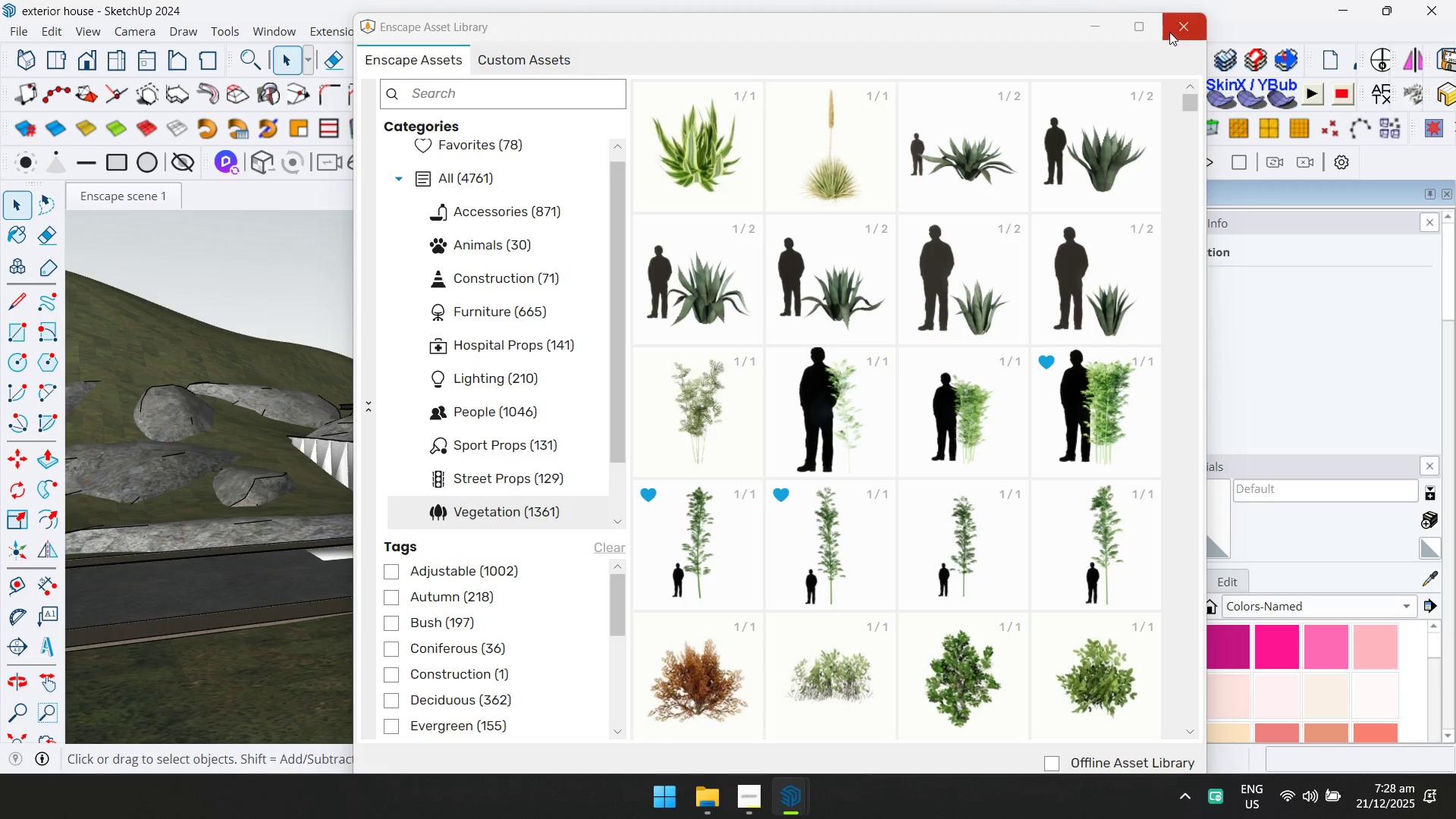 
scroll: coordinate [485, 629], scroll_direction: down, amount: 4.0
 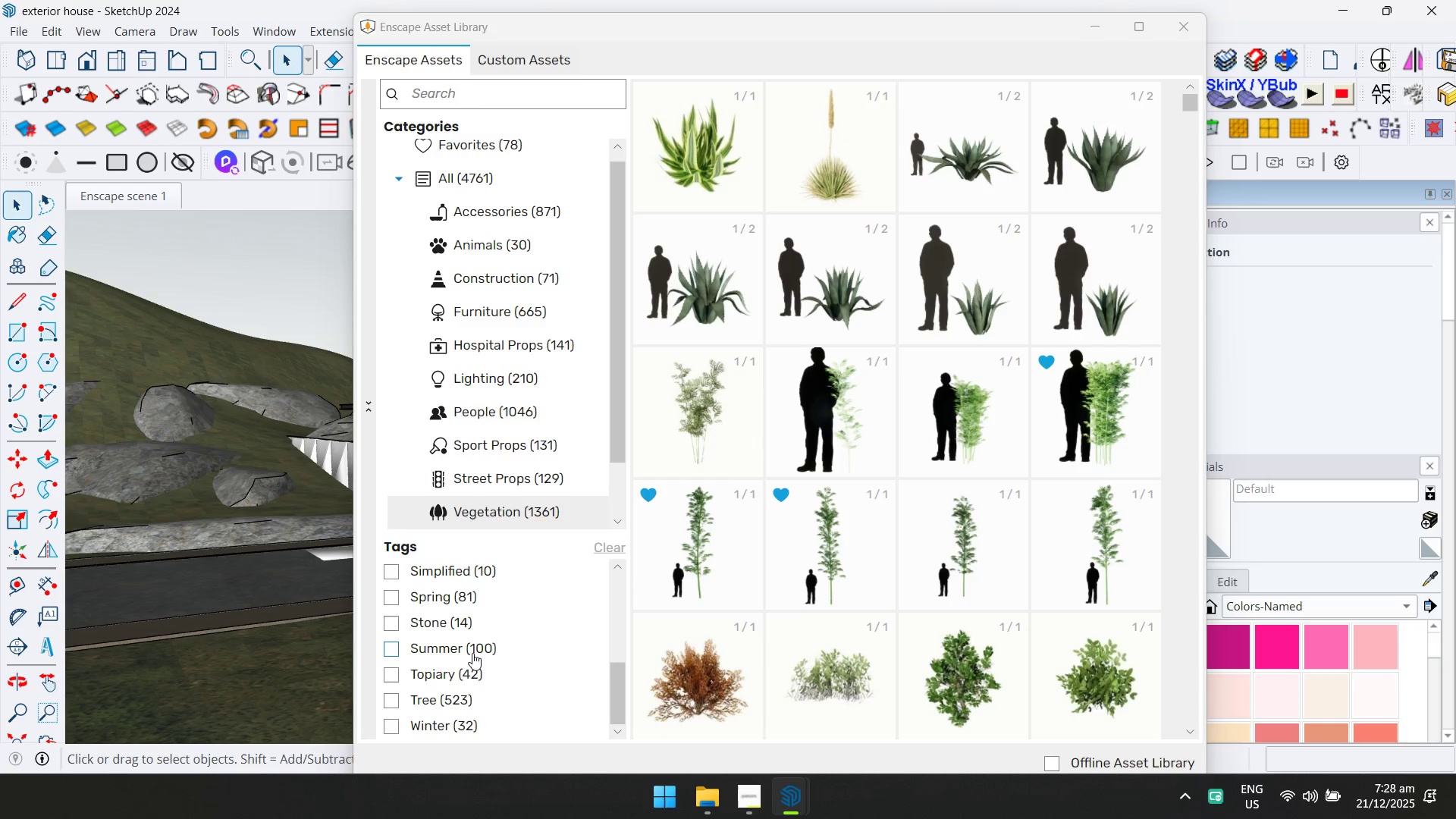 
left_click([453, 724])
 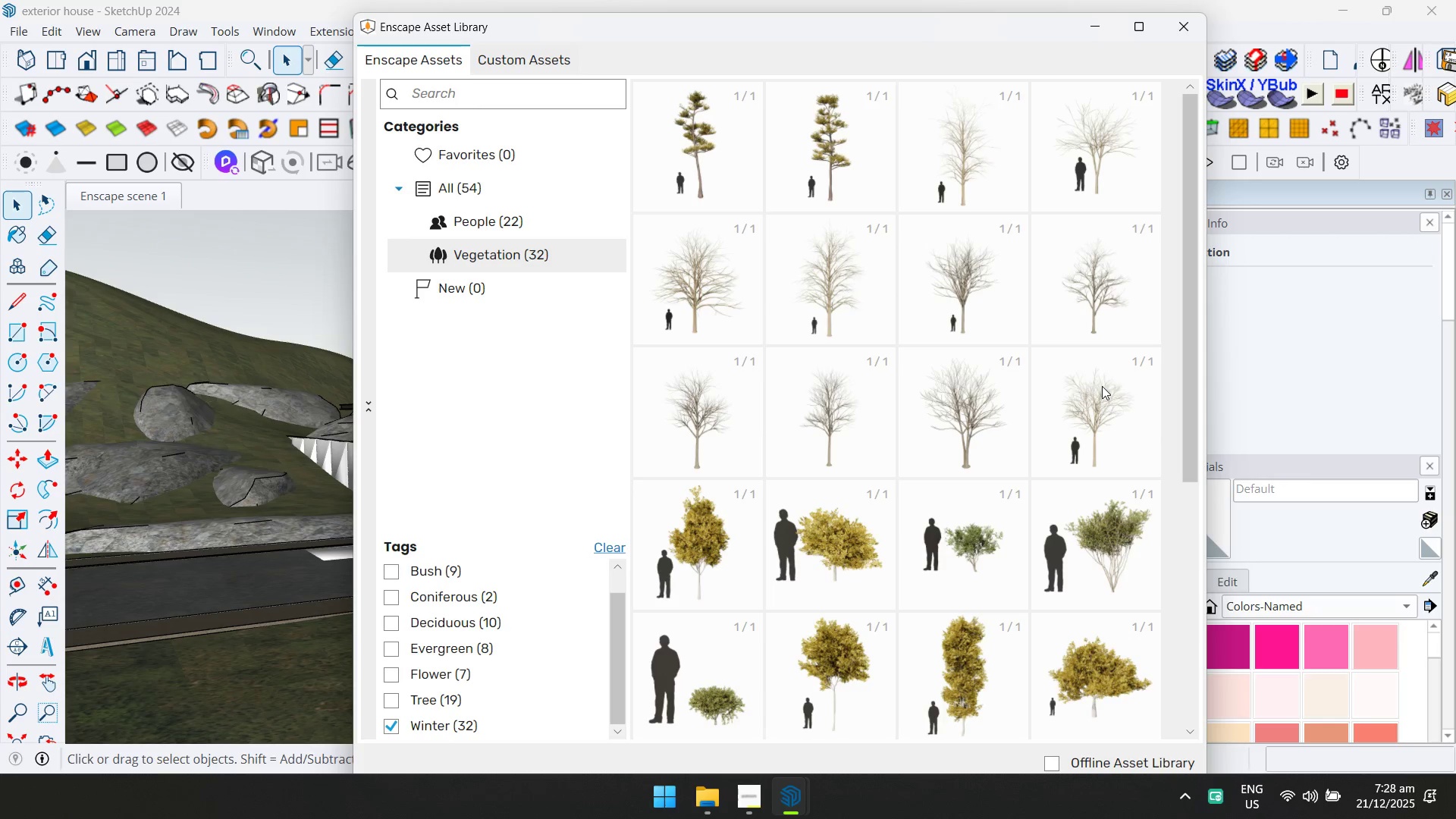 
wait(5.31)
 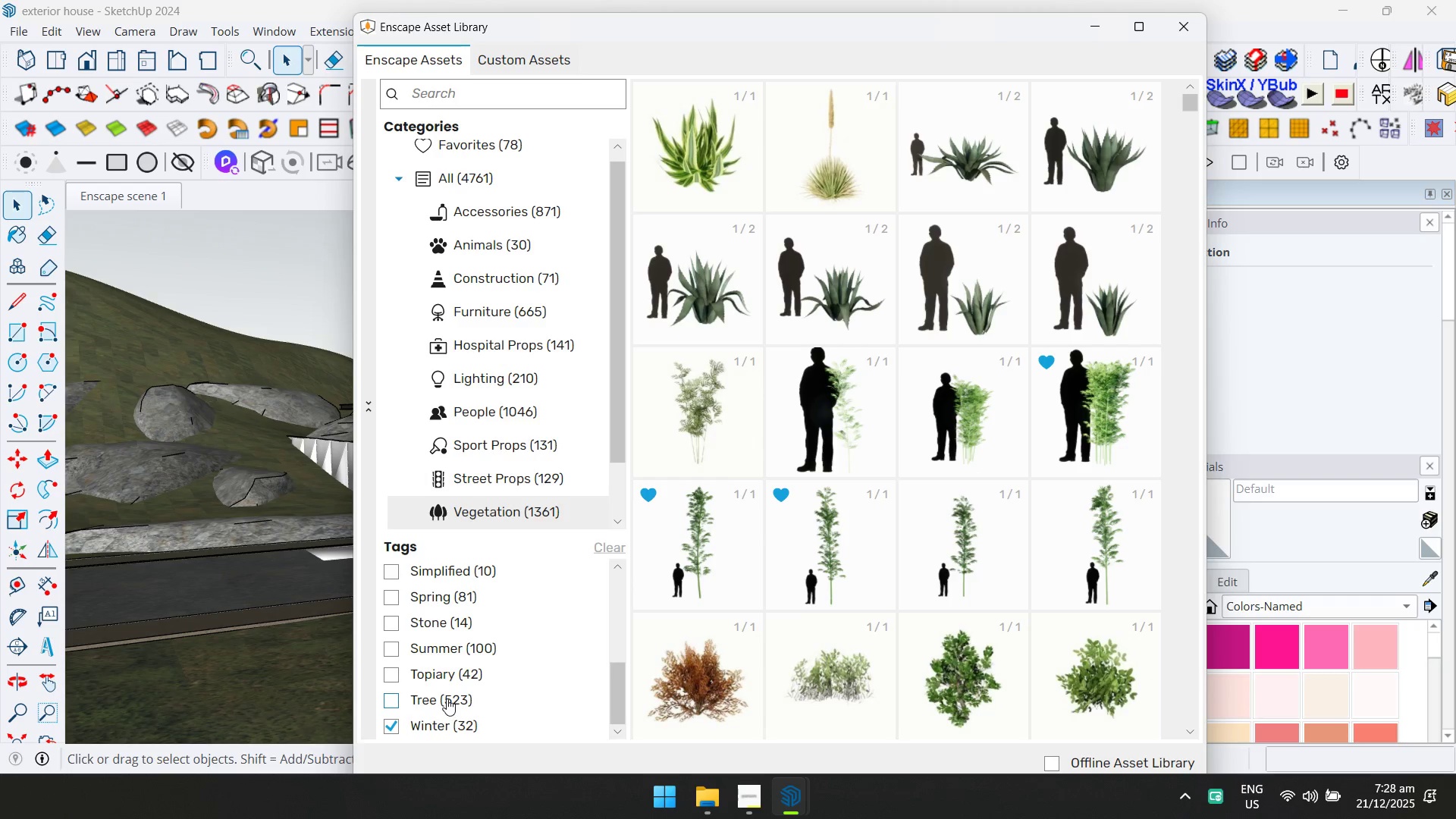 
scroll: coordinate [1102, 395], scroll_direction: down, amount: 6.0
 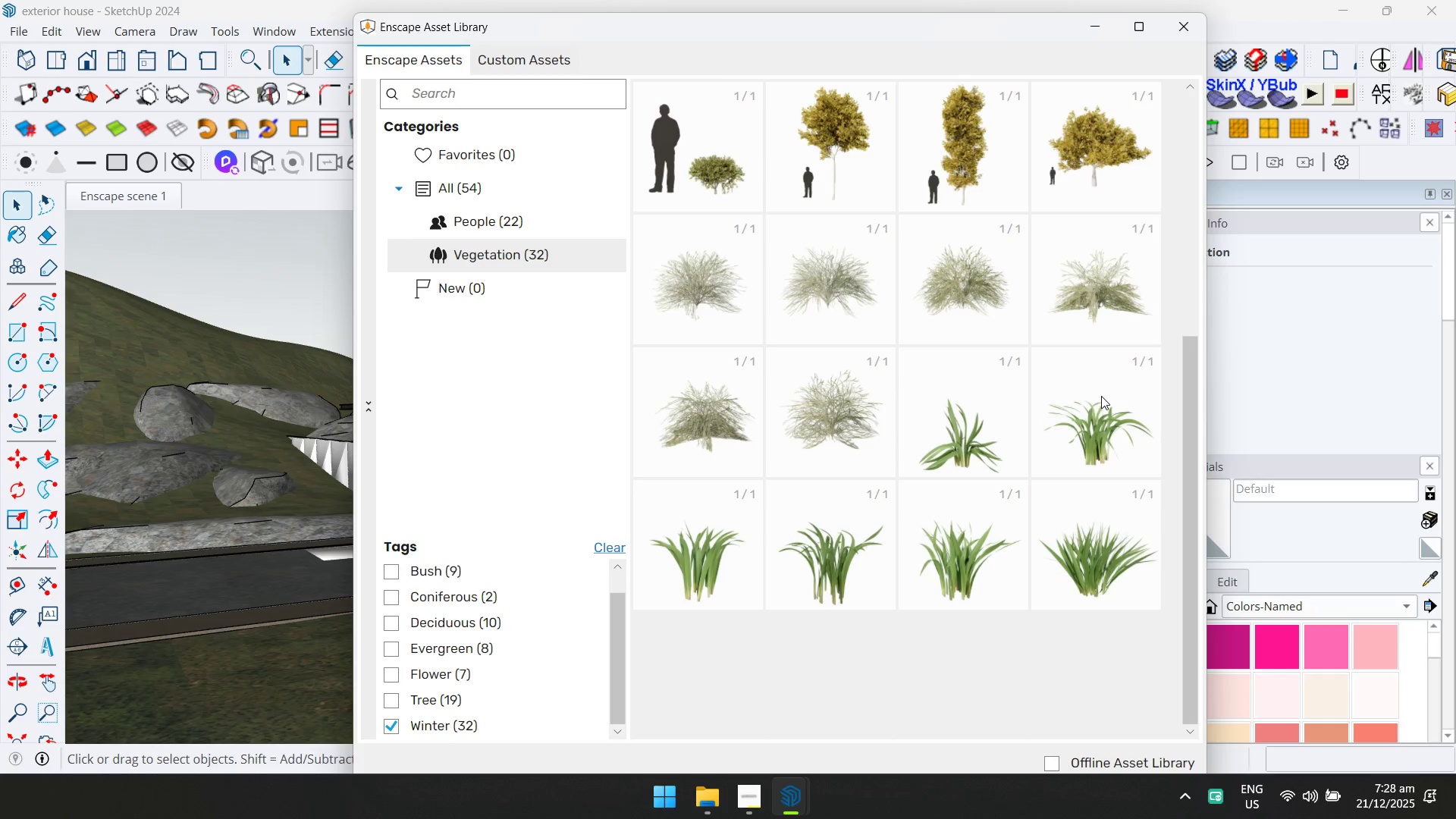 
scroll: coordinate [1101, 396], scroll_direction: up, amount: 11.0
 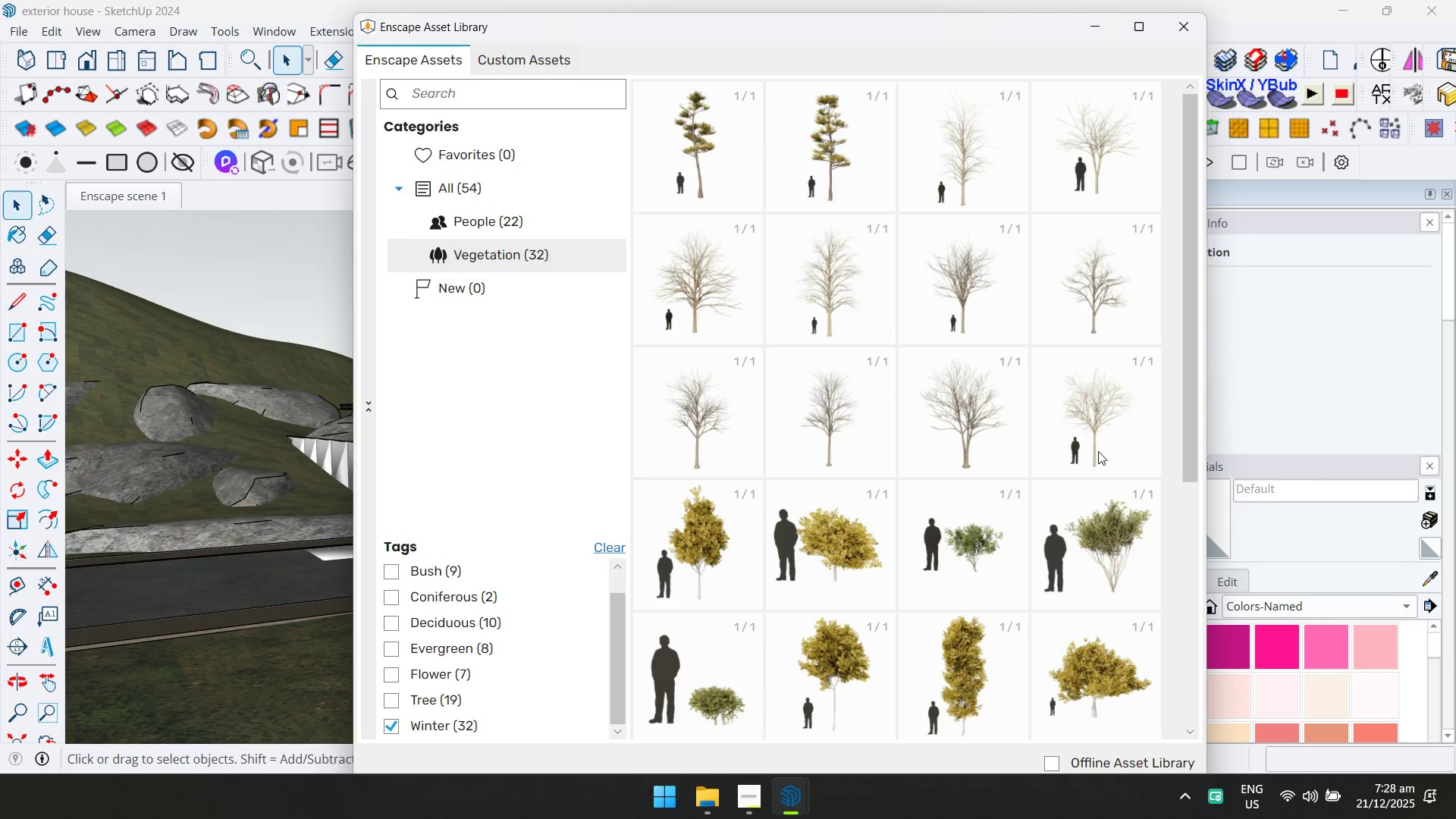 
double_click([1098, 451])
 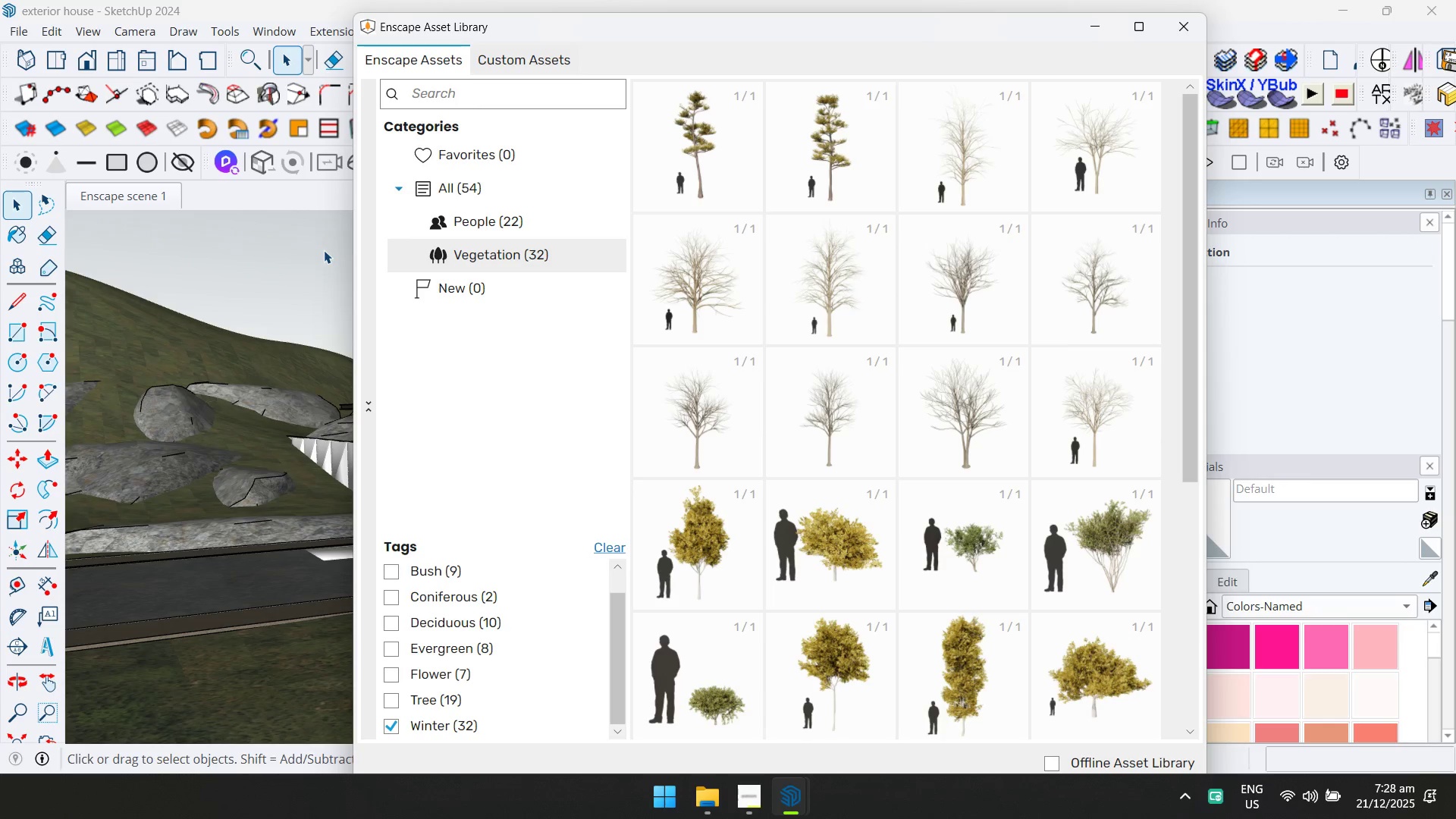 
wait(8.62)
 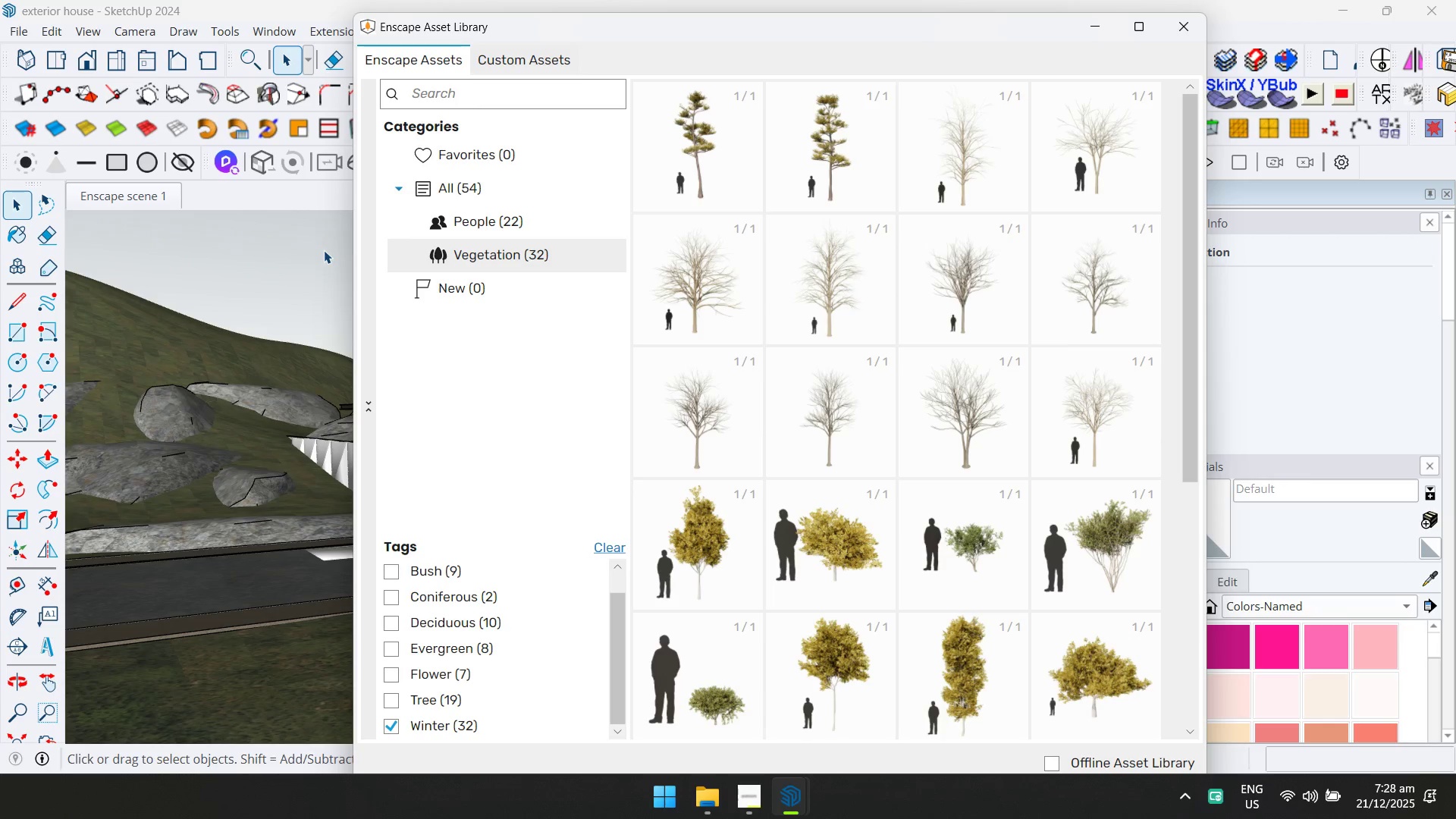 
mouse_move([1004, 500])
 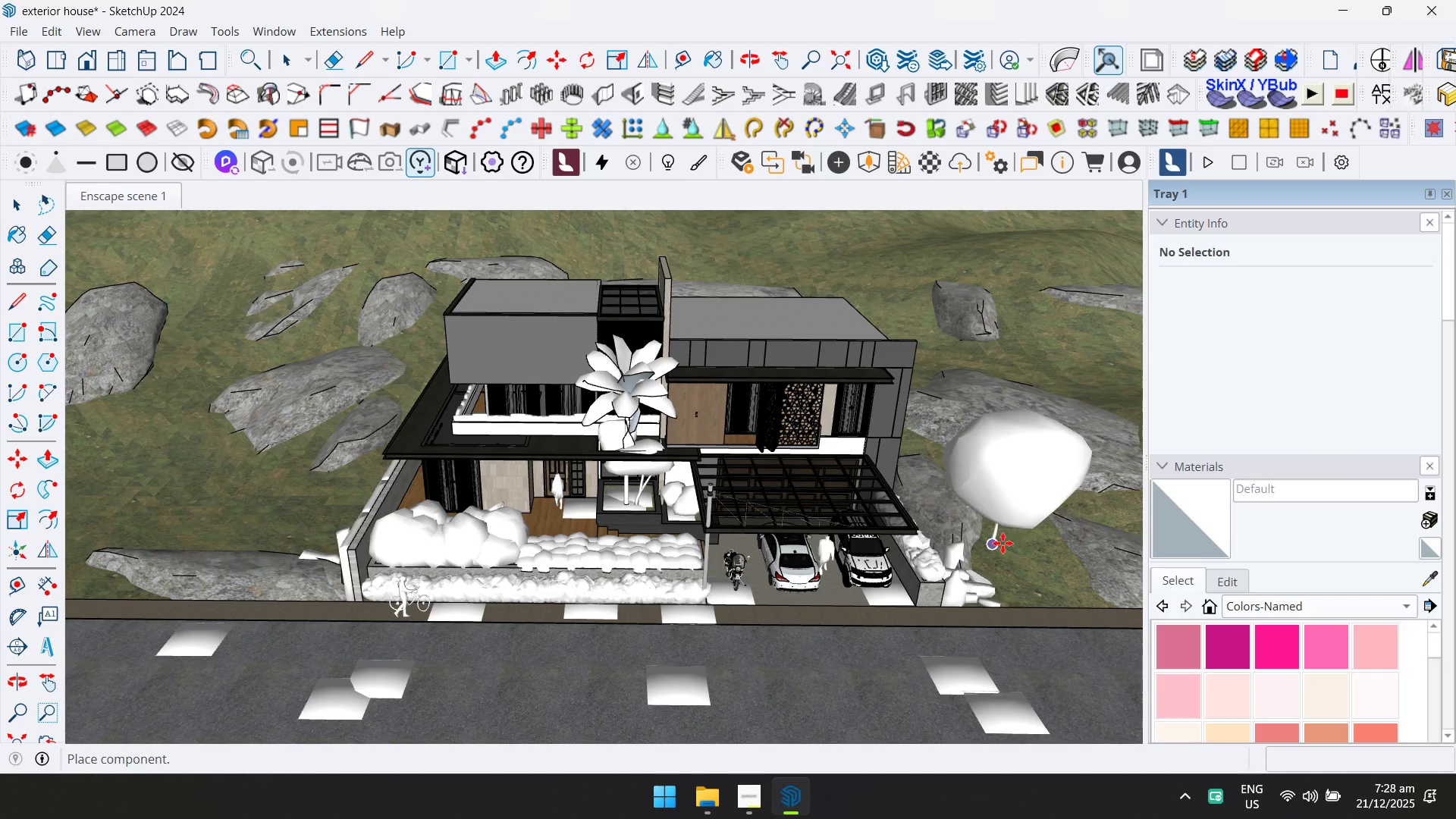 
left_click([1003, 543])
 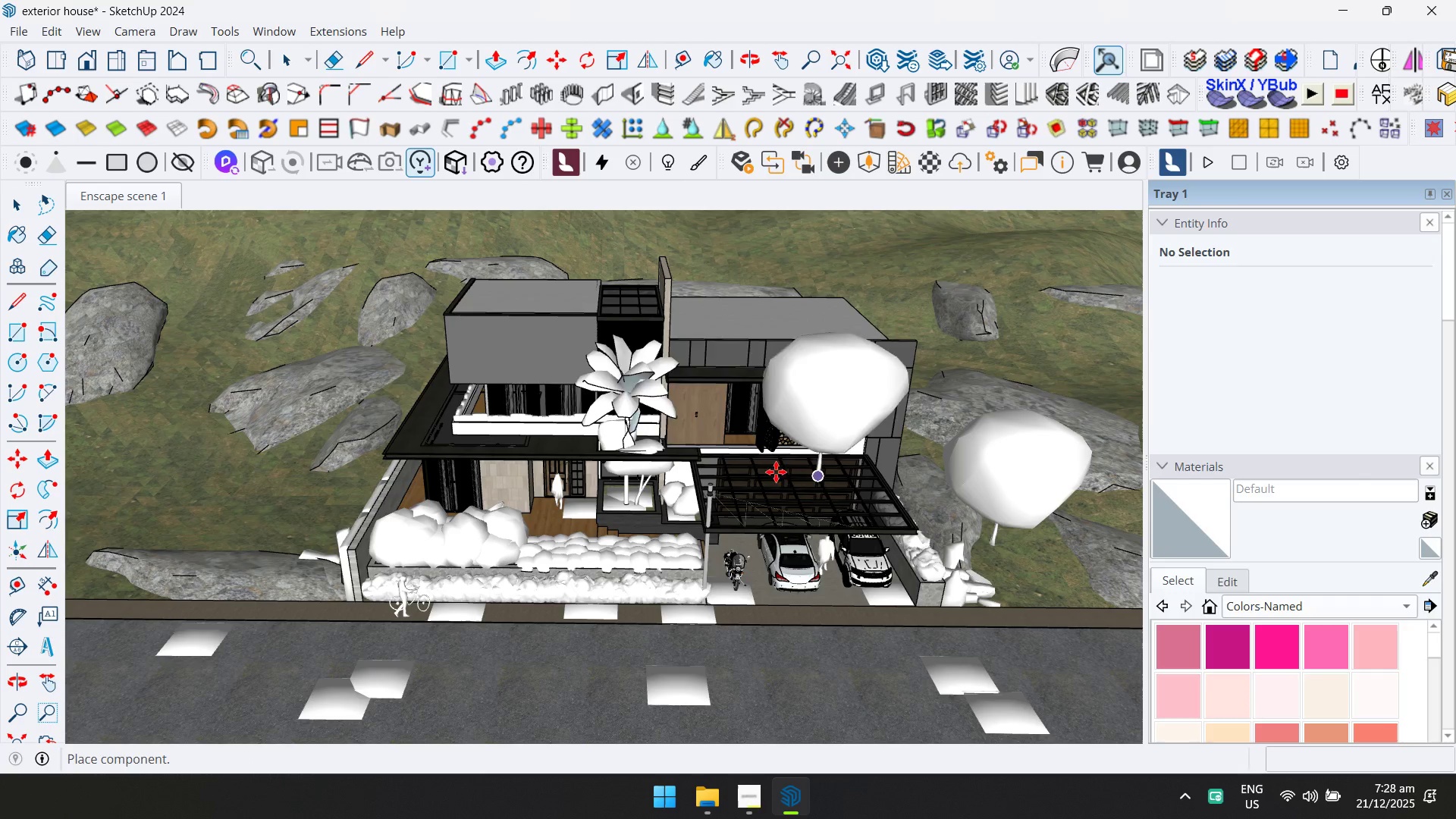 
key(Shift+ShiftLeft)
 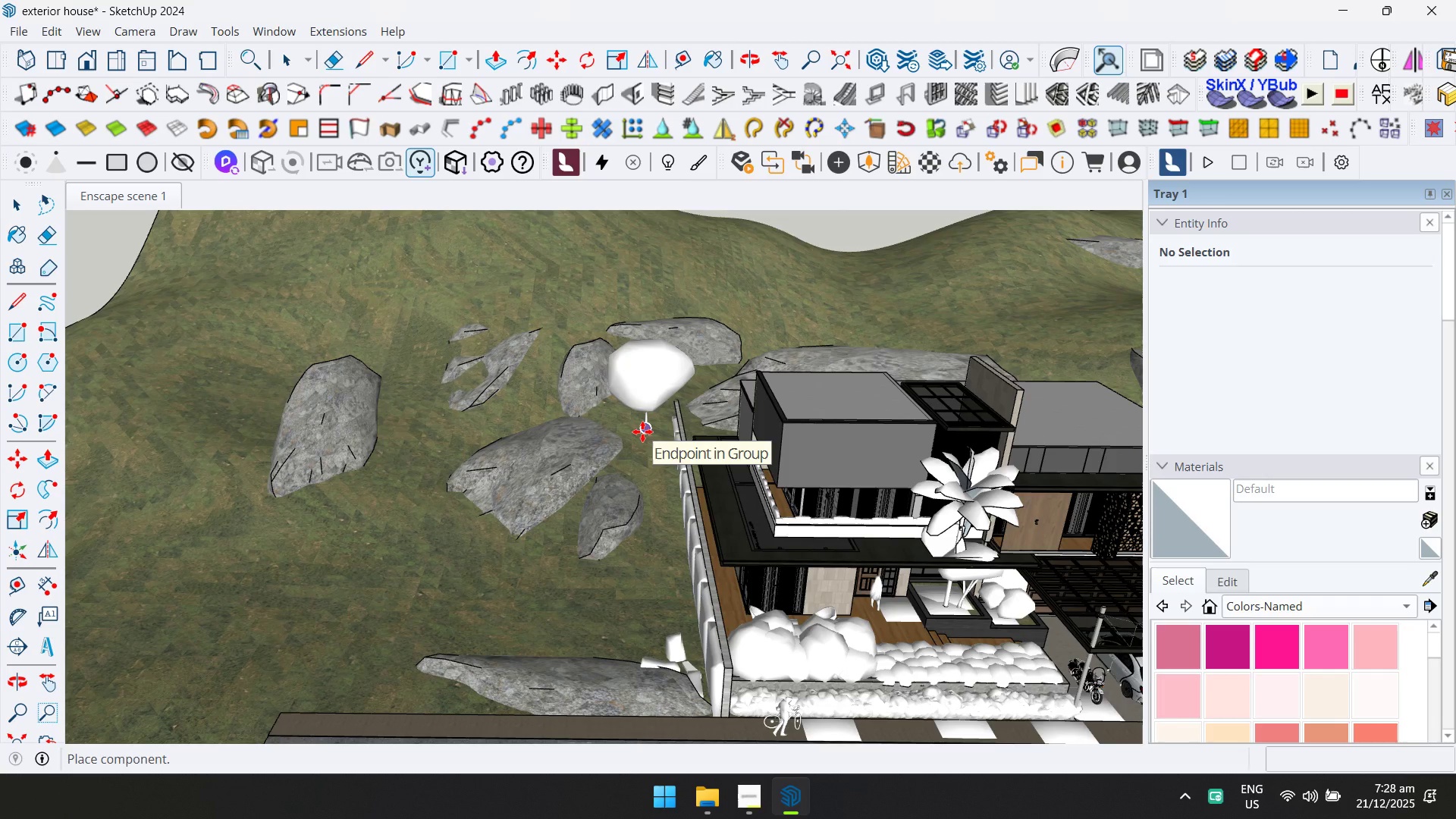 
left_click([642, 431])
 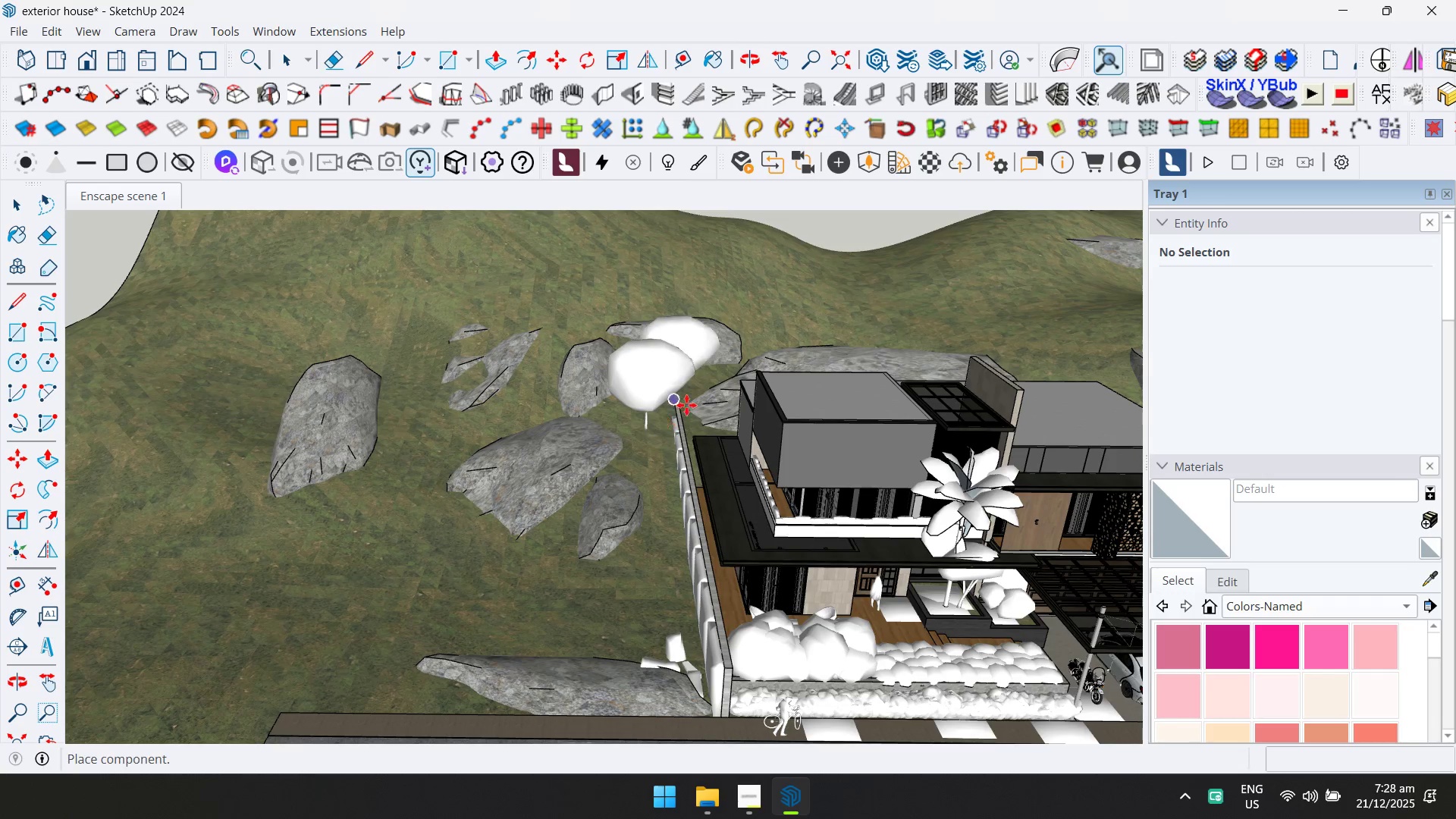 
hold_key(key=ShiftLeft, duration=0.45)
 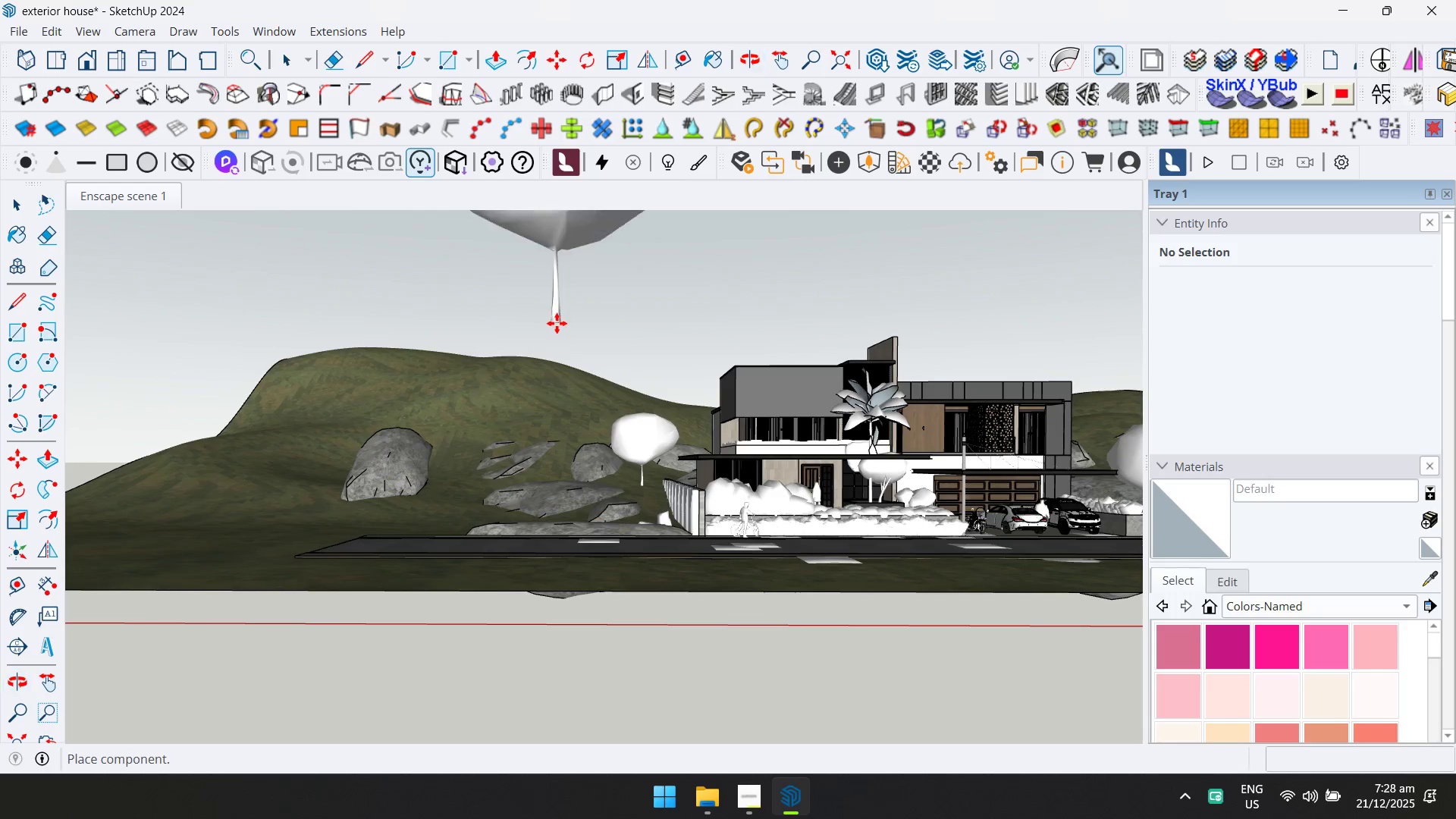 
scroll: coordinate [692, 316], scroll_direction: down, amount: 2.0
 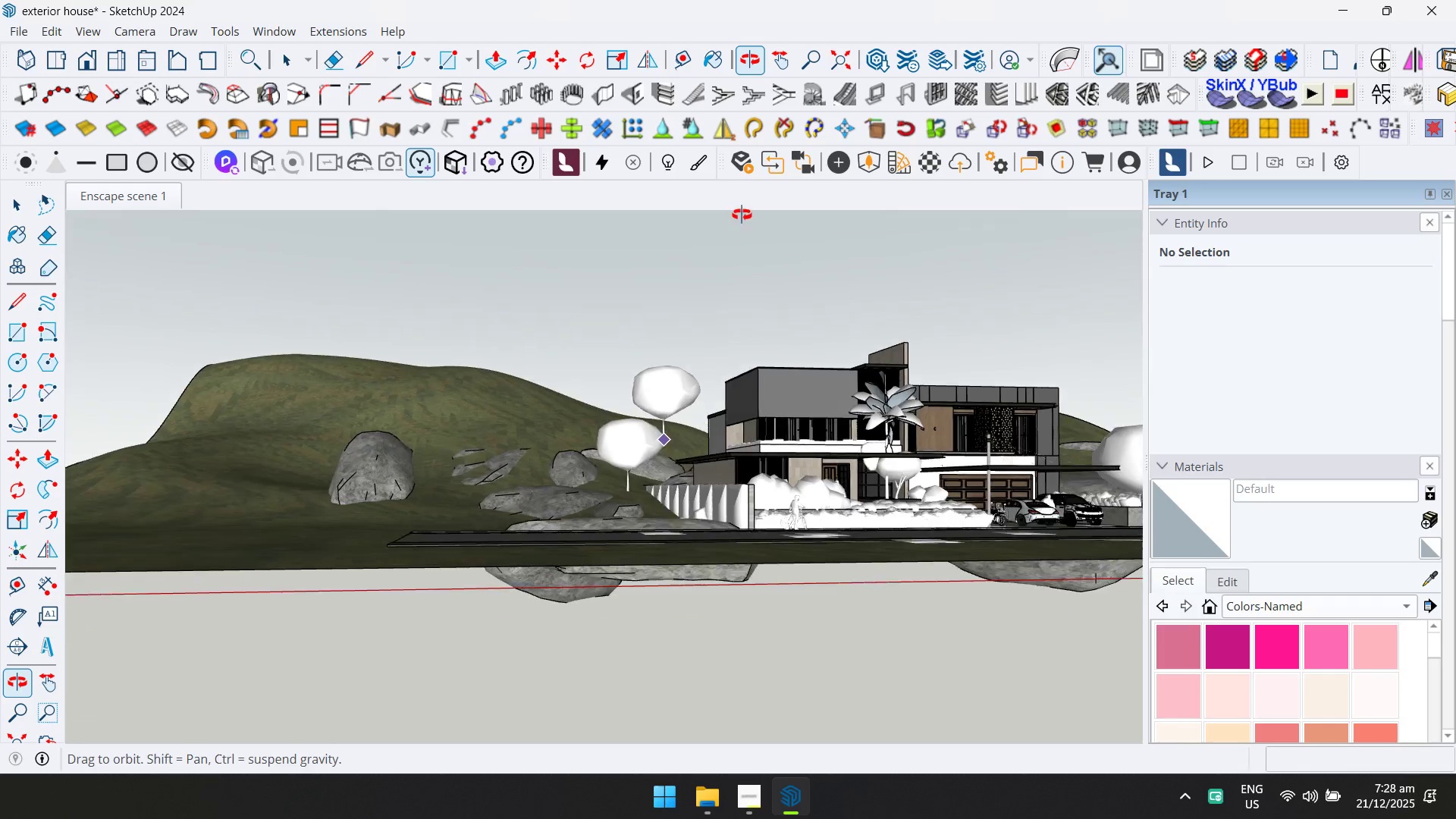 
key(Space)
 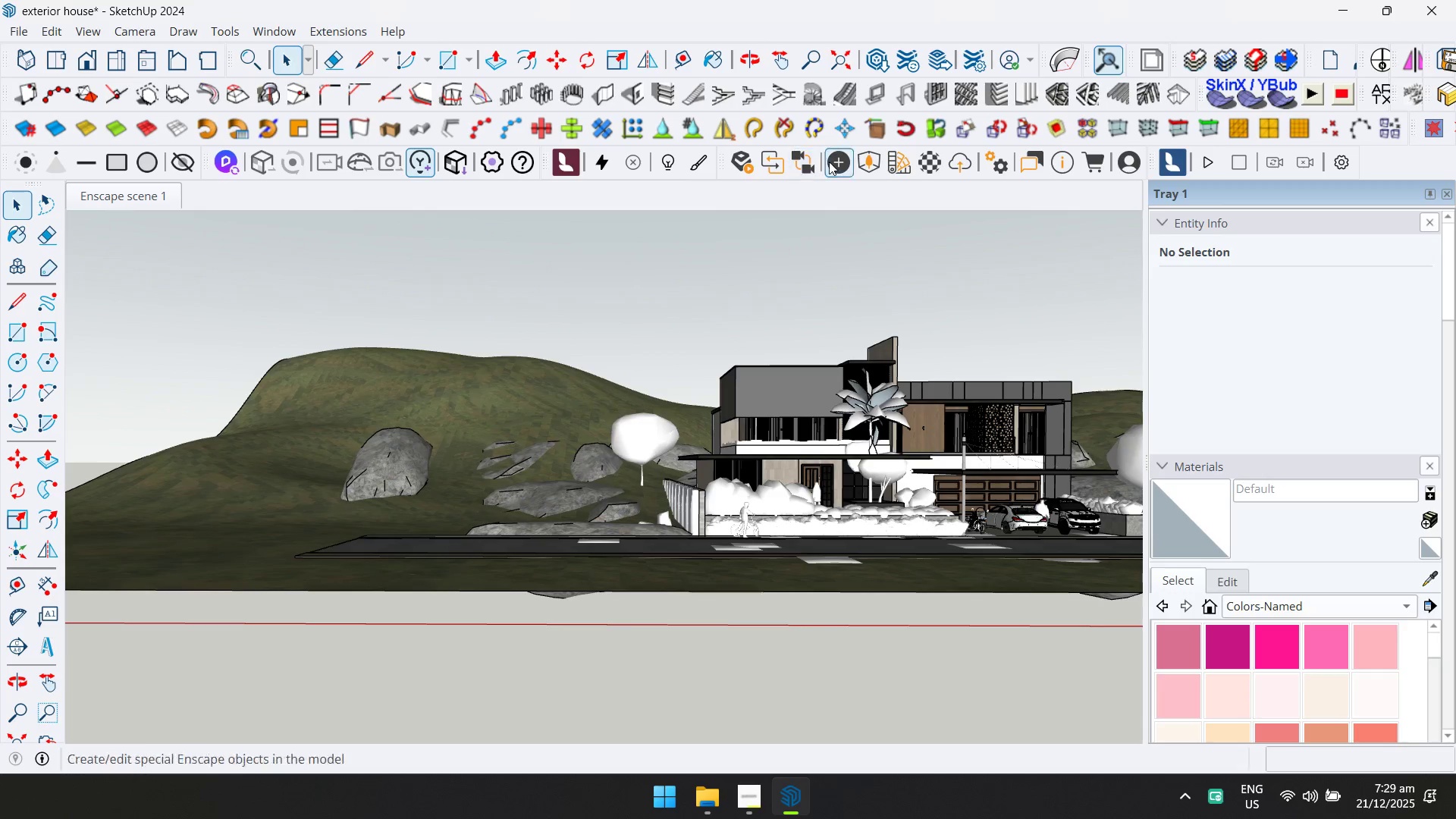 
left_click([867, 161])
 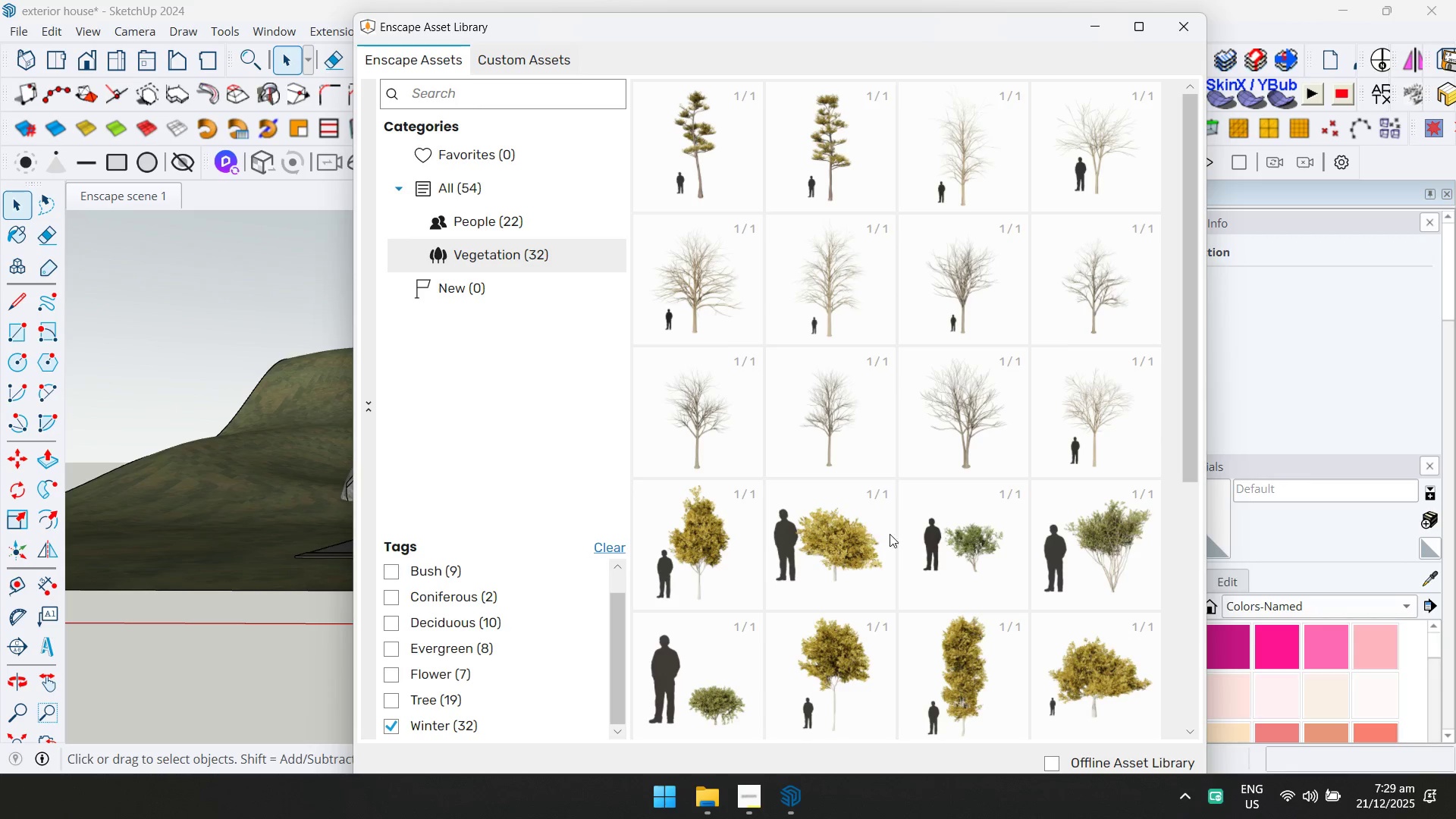 
double_click([1086, 540])